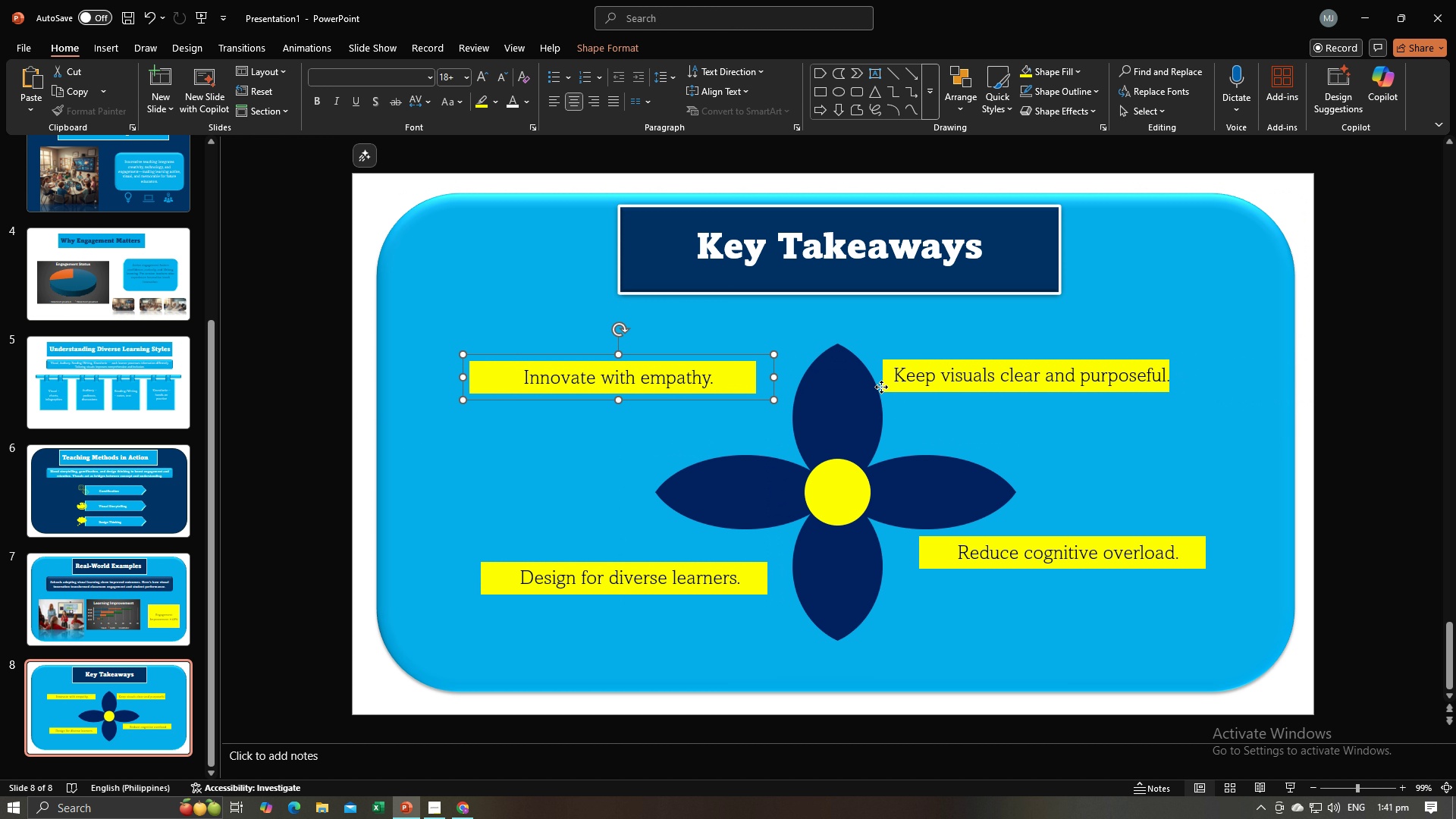 
left_click([881, 387])
 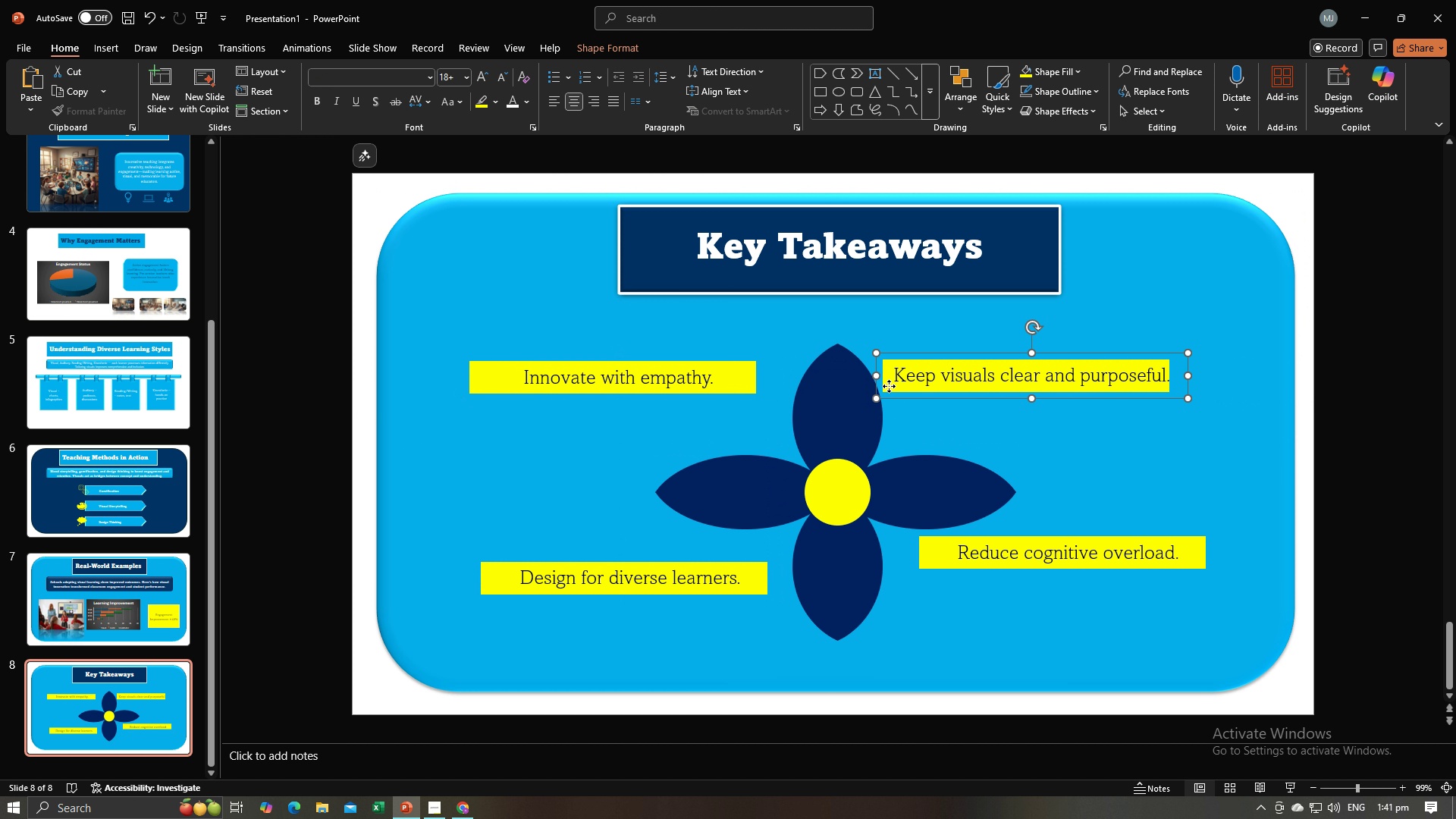 
left_click([889, 386])
 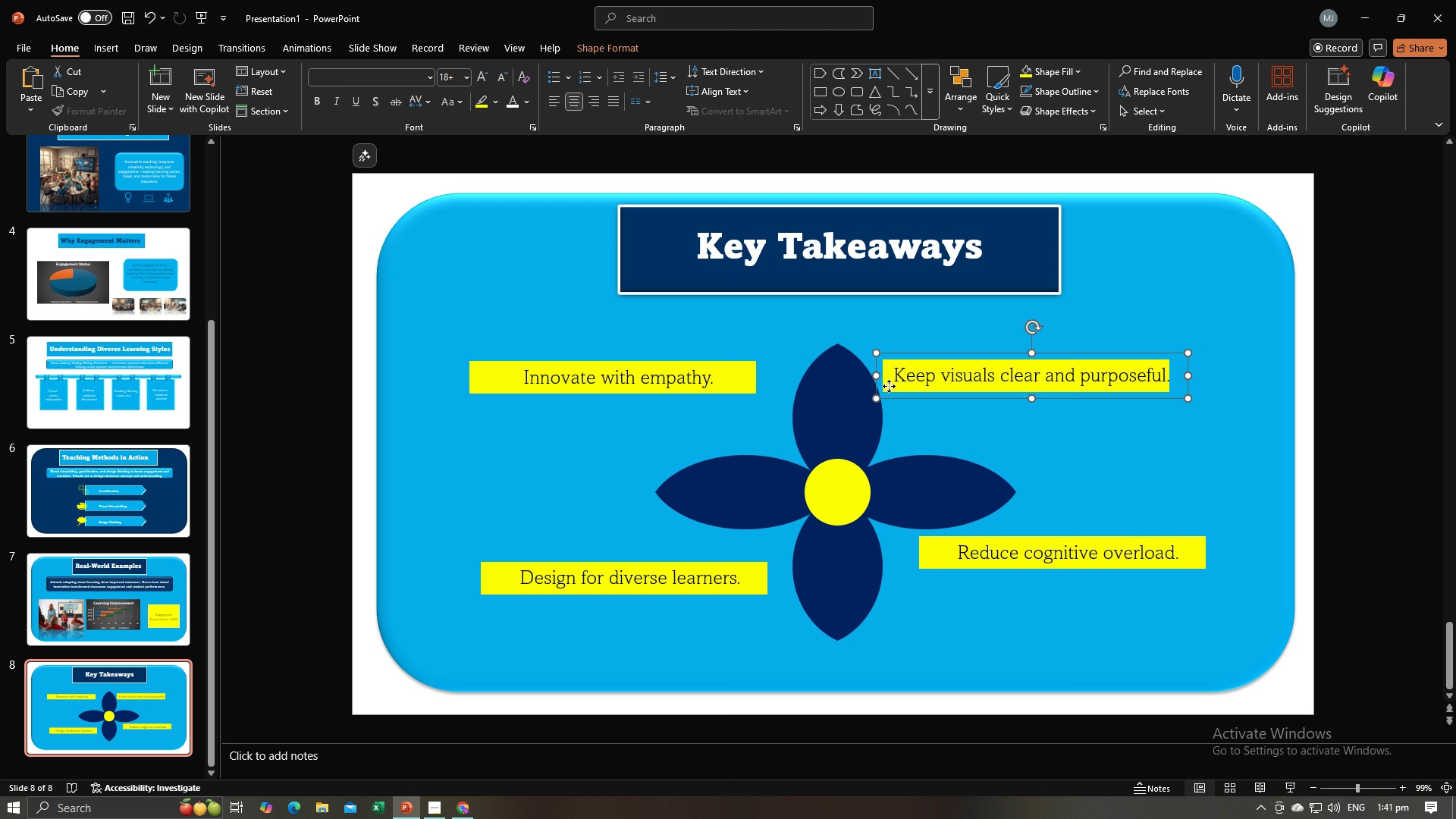 
left_click_drag(start_coordinate=[889, 386], to_coordinate=[952, 388])
 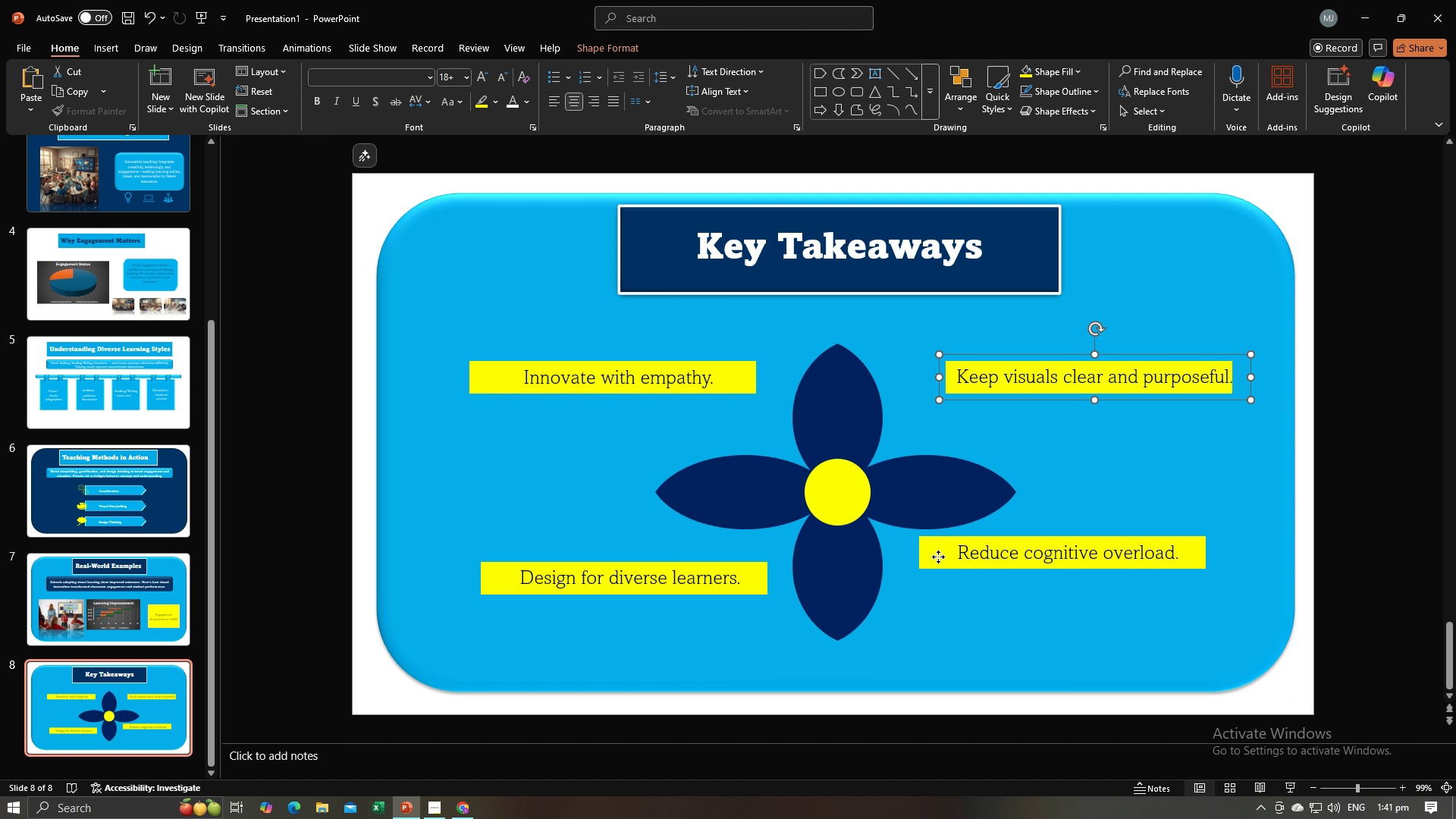 
left_click([938, 557])
 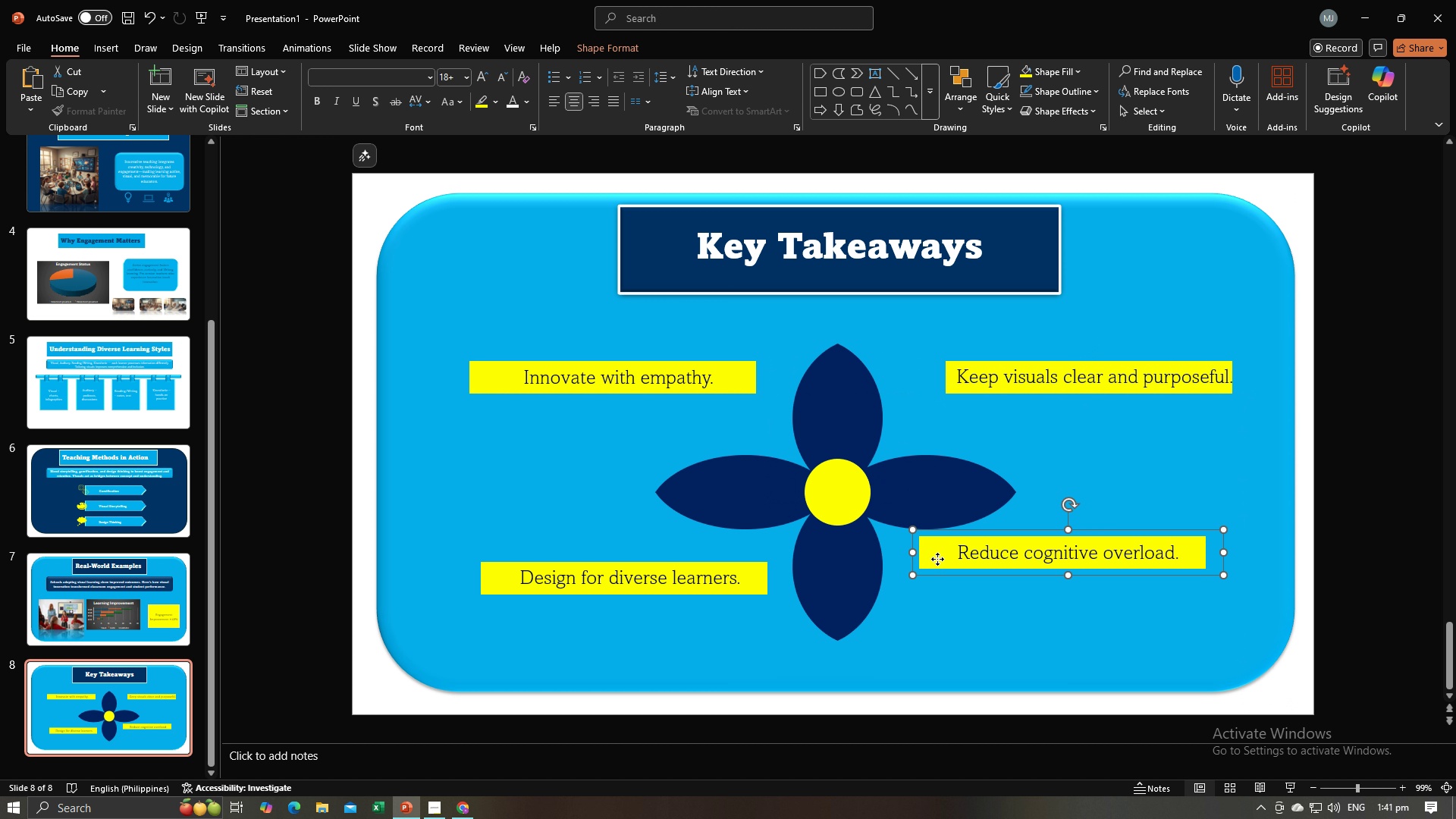 
left_click_drag(start_coordinate=[937, 559], to_coordinate=[968, 556])
 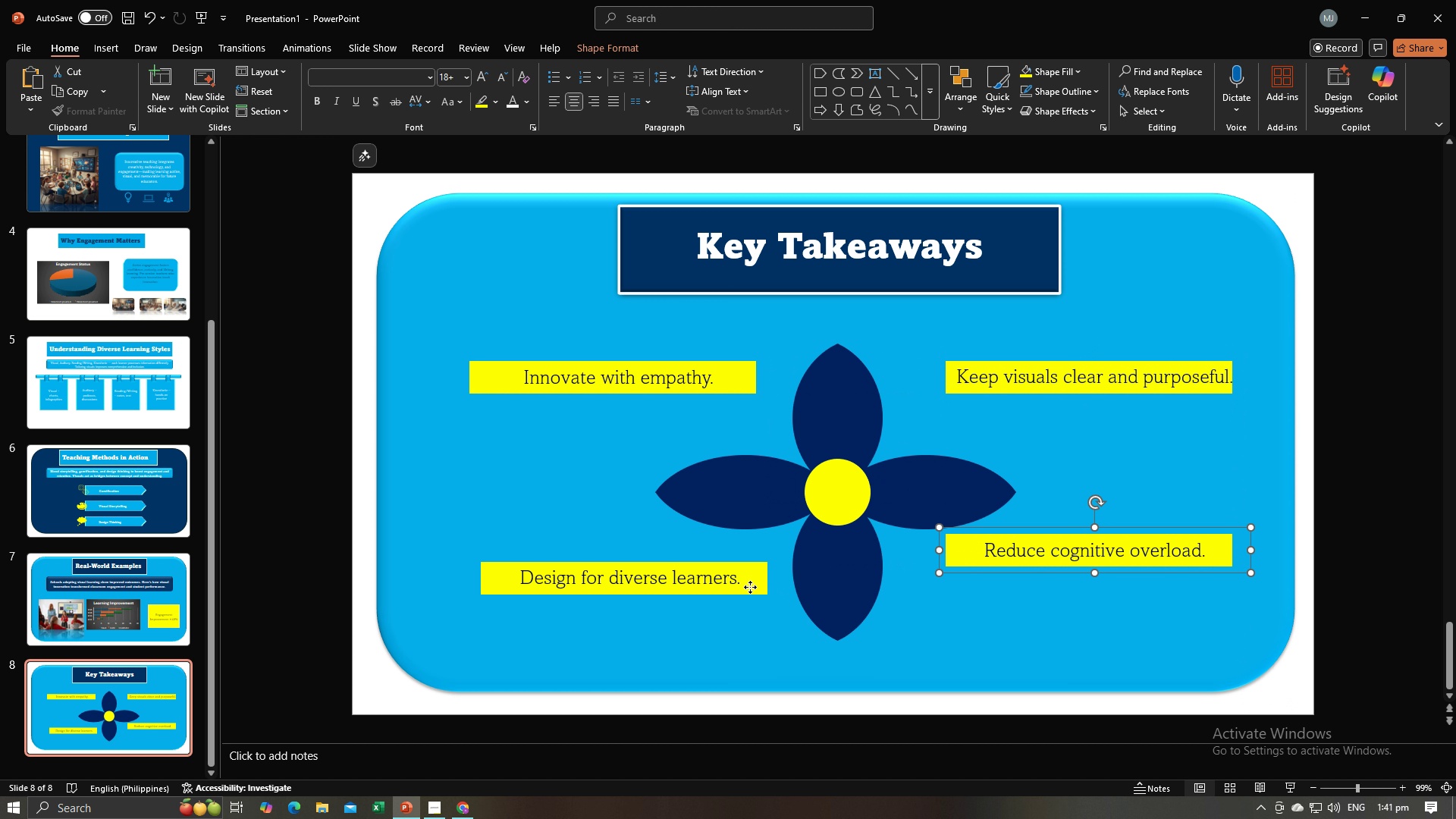 
left_click([750, 587])
 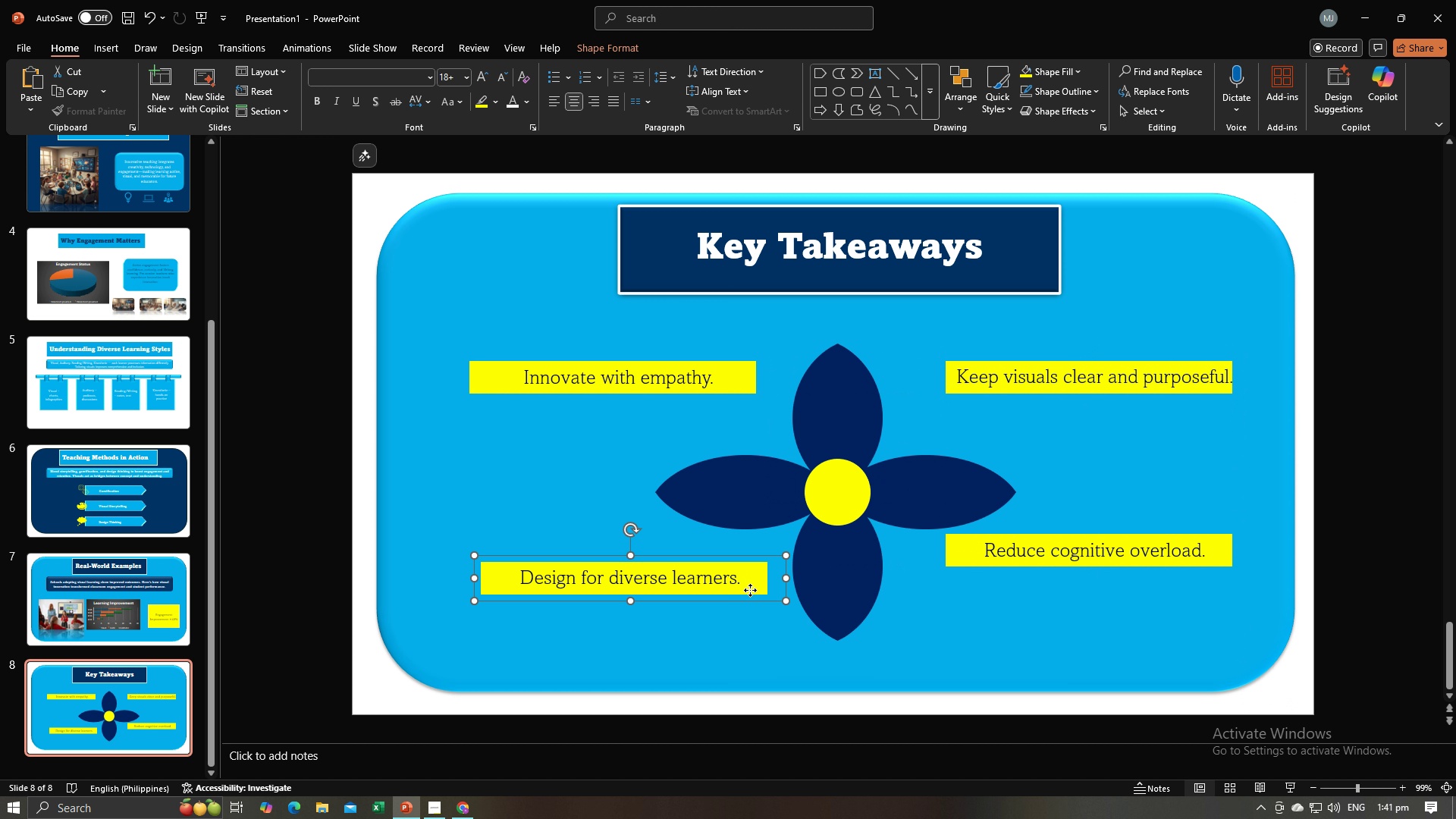 
left_click_drag(start_coordinate=[750, 590], to_coordinate=[740, 560])
 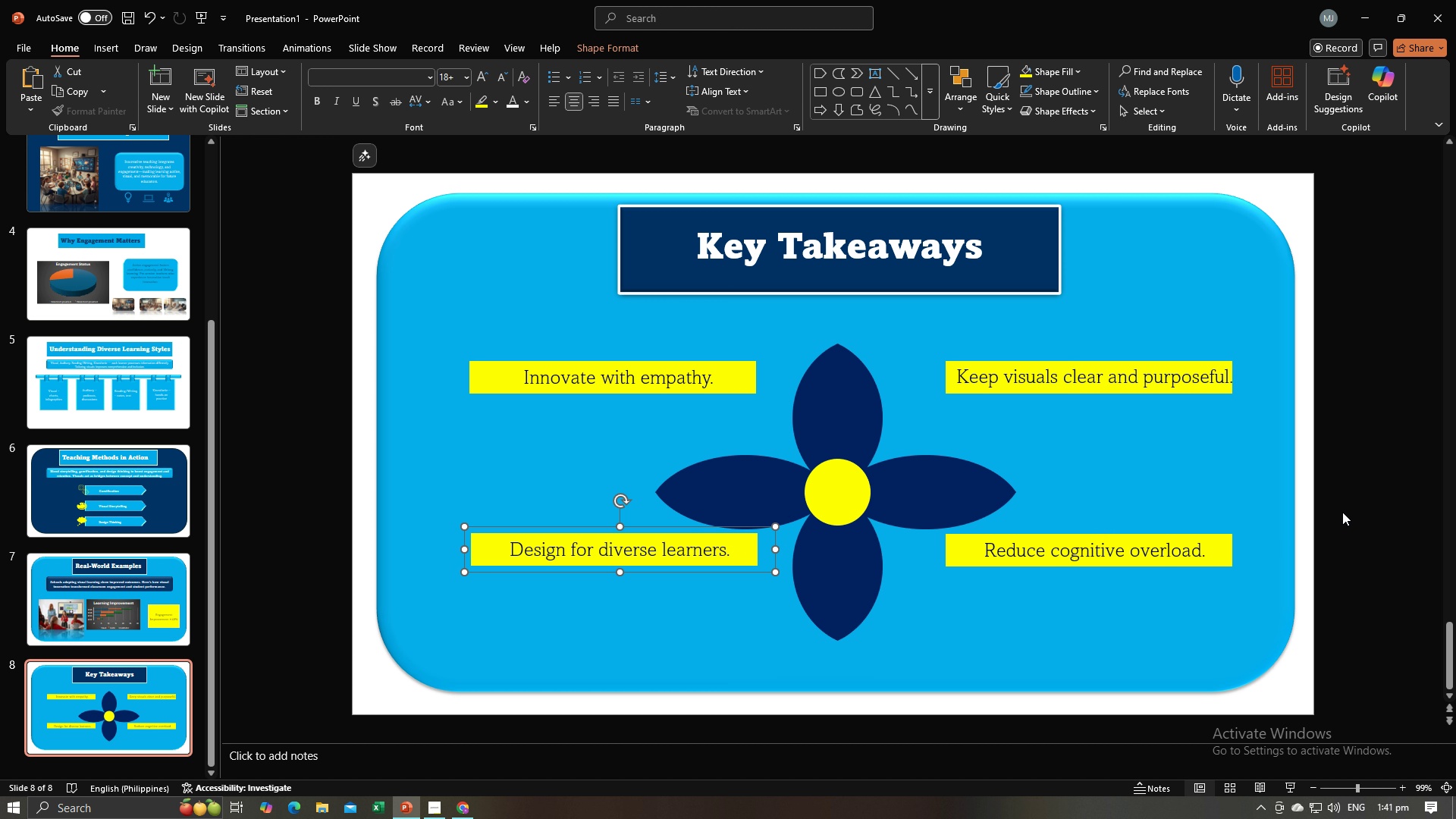 
left_click([1343, 512])
 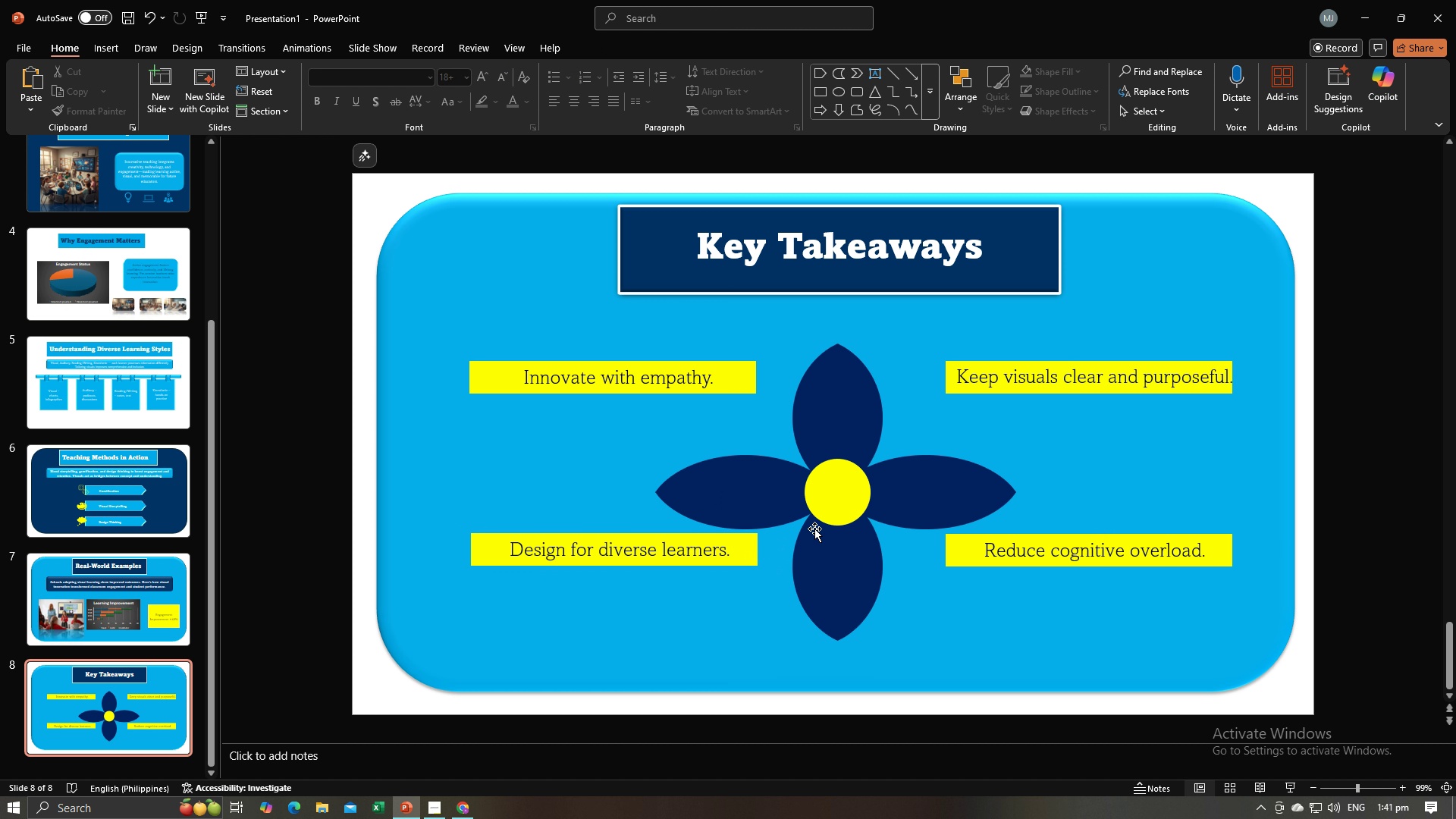 
left_click([825, 507])
 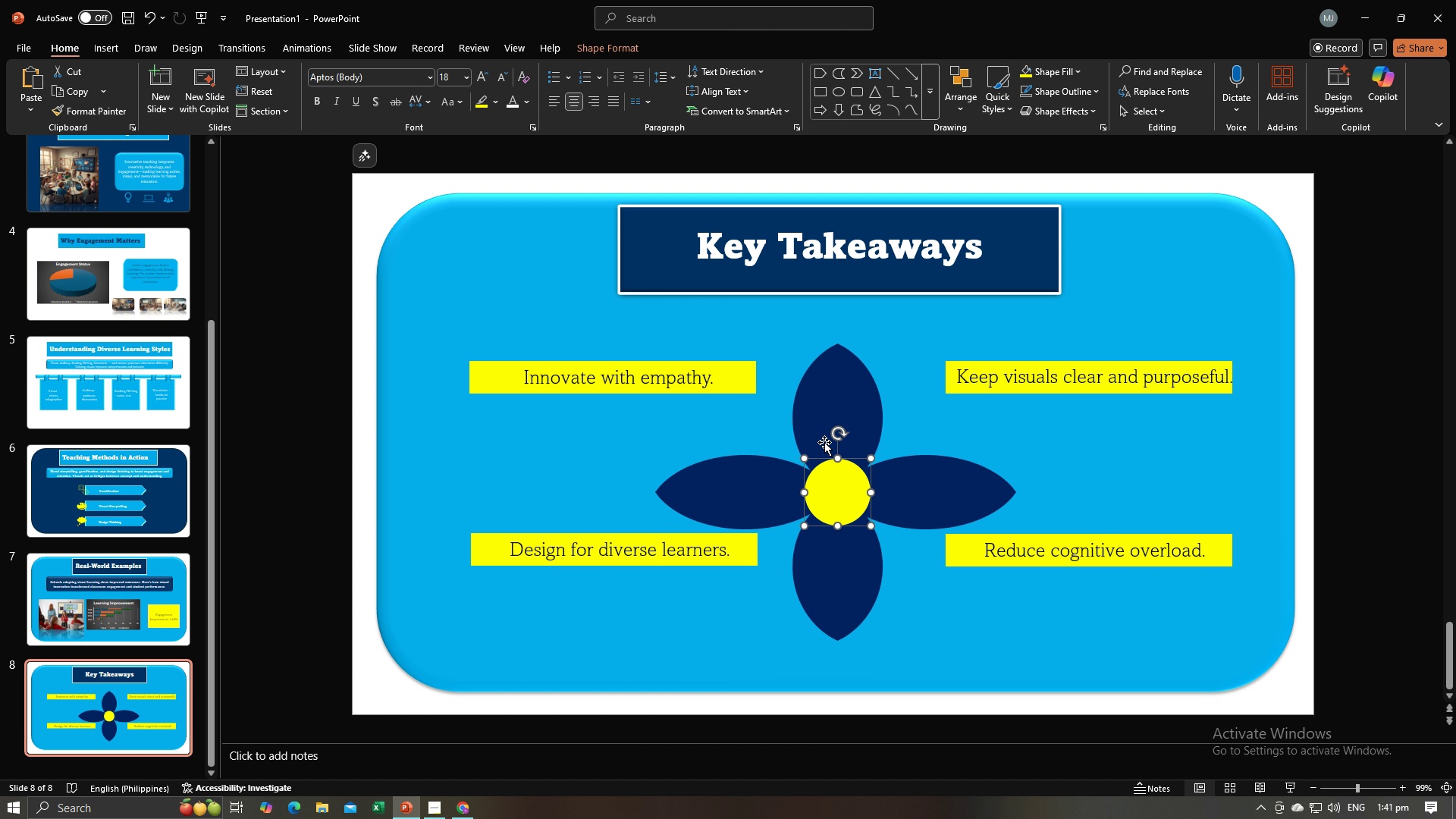 
hold_key(key=ControlLeft, duration=1.53)
left_click([833, 422])
 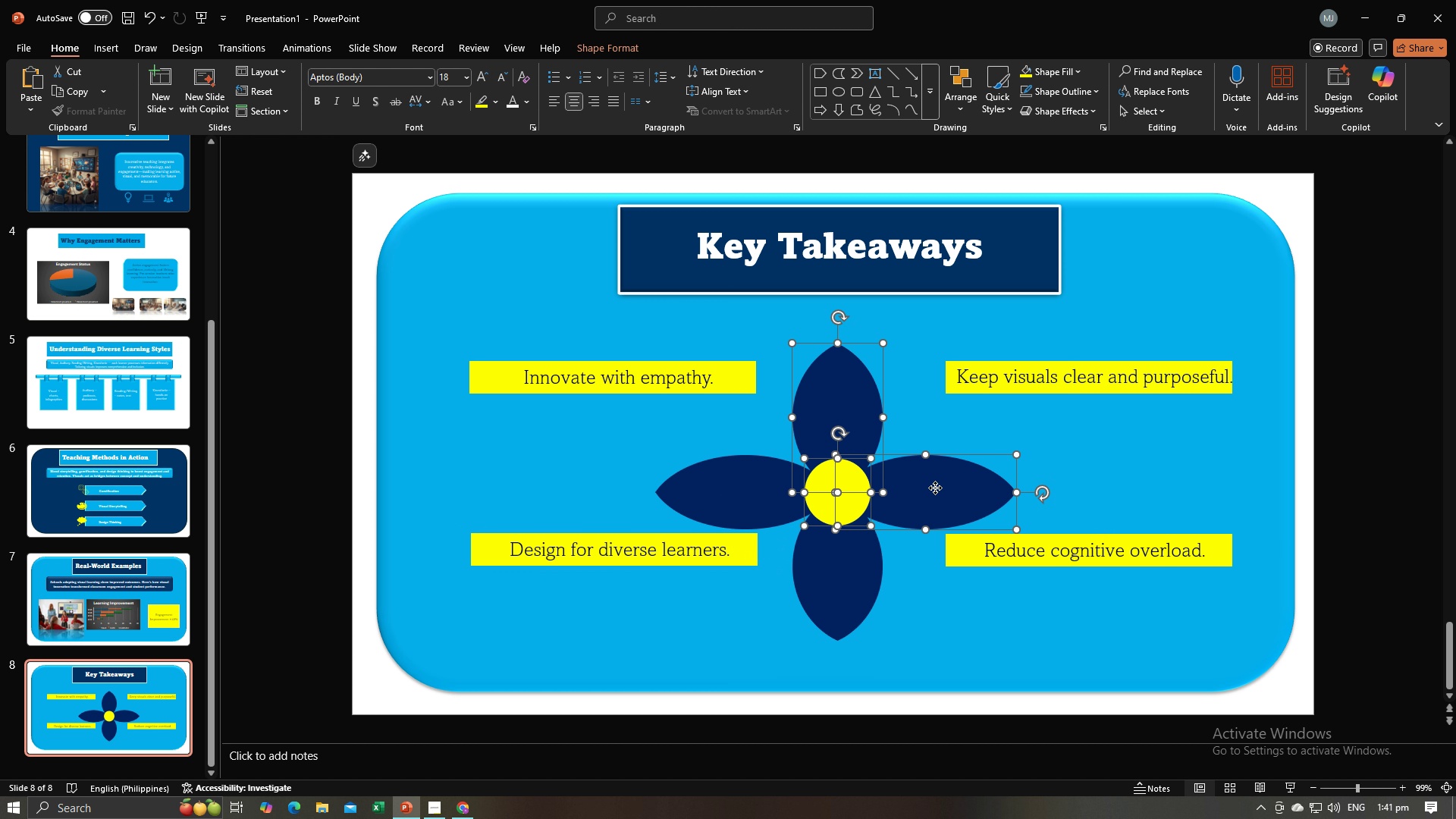 
left_click([935, 488])
 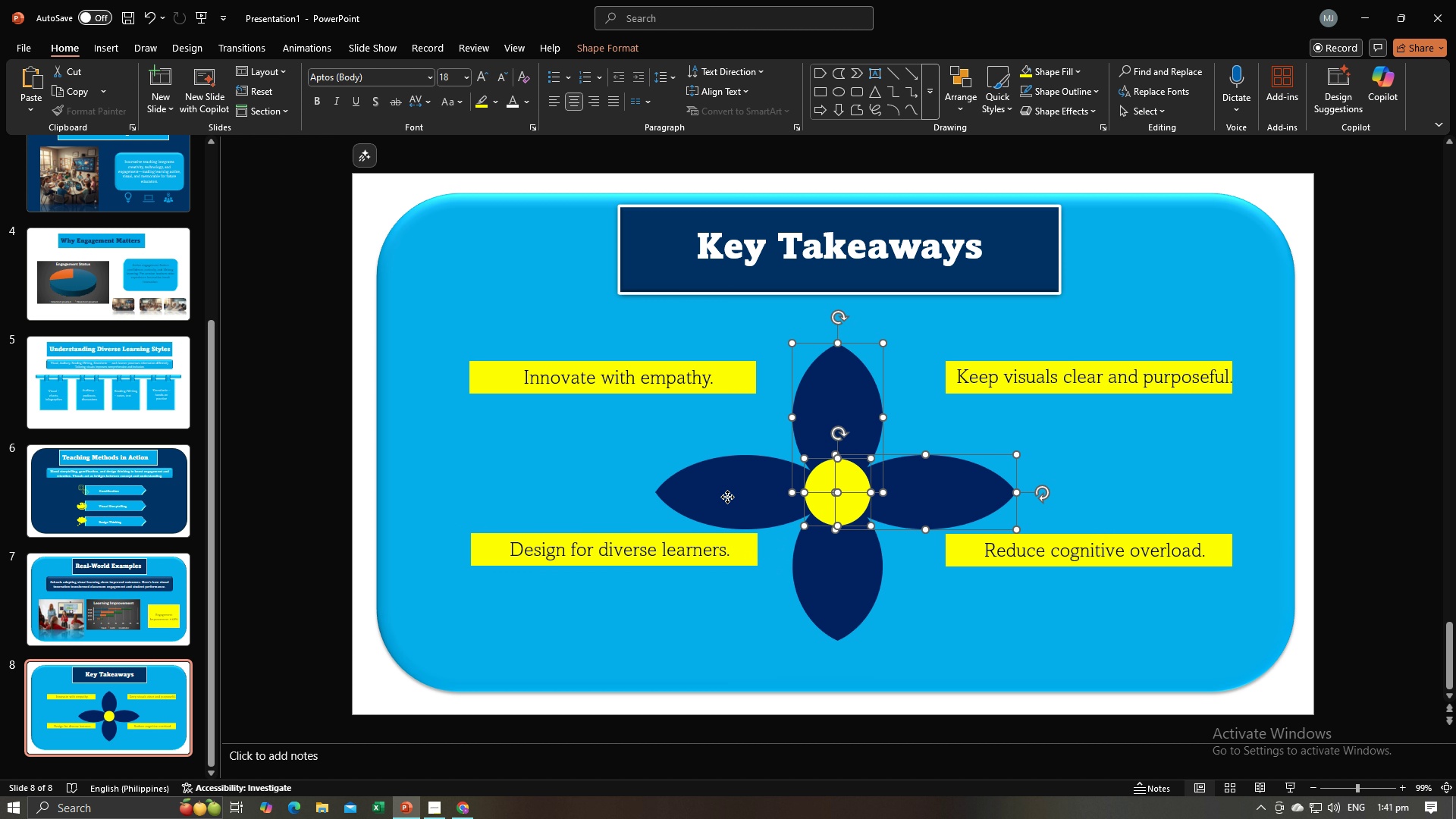 
left_click([727, 497])
 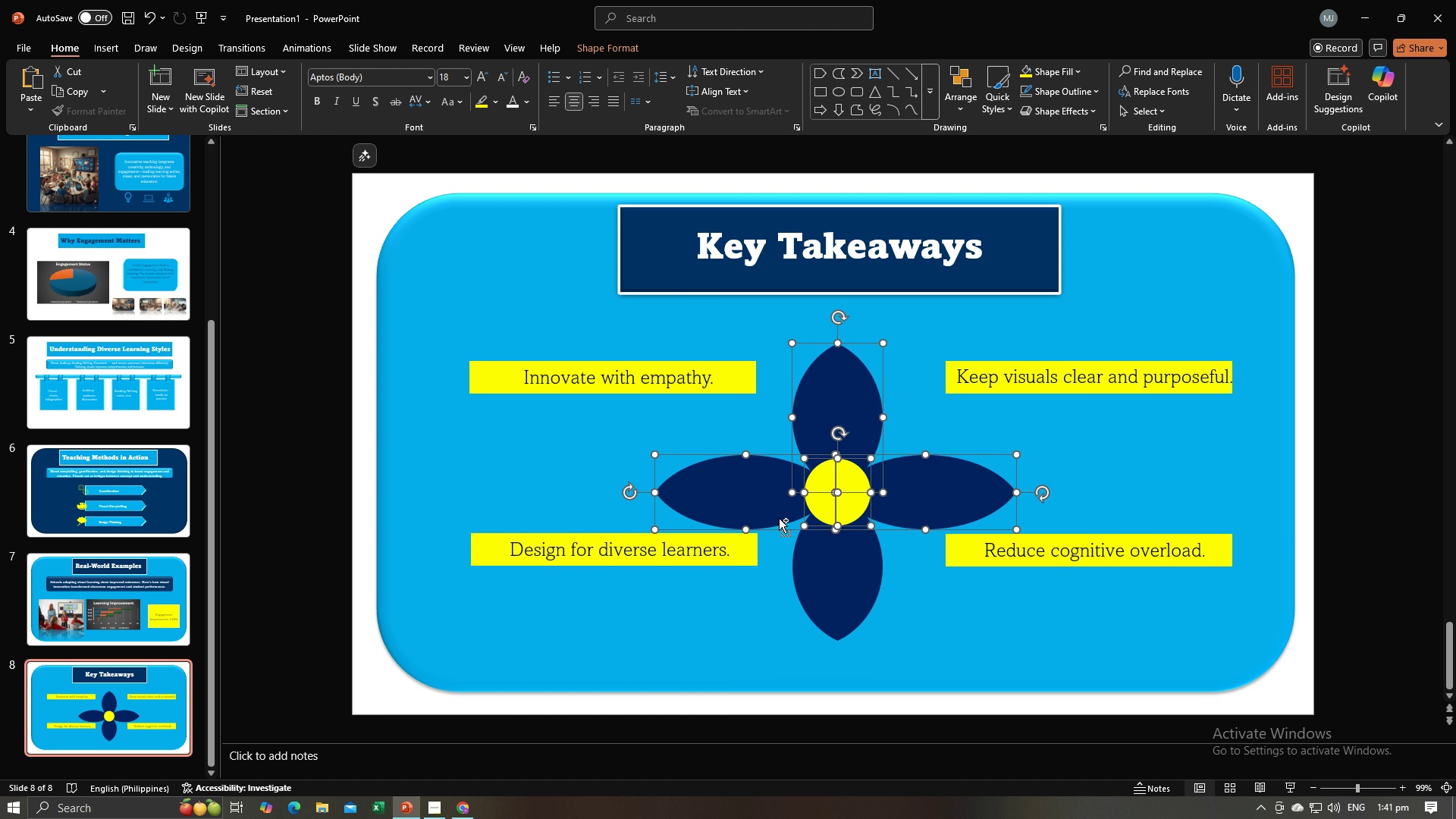 
hold_key(key=ControlLeft, duration=0.67)
double_click([821, 560])
 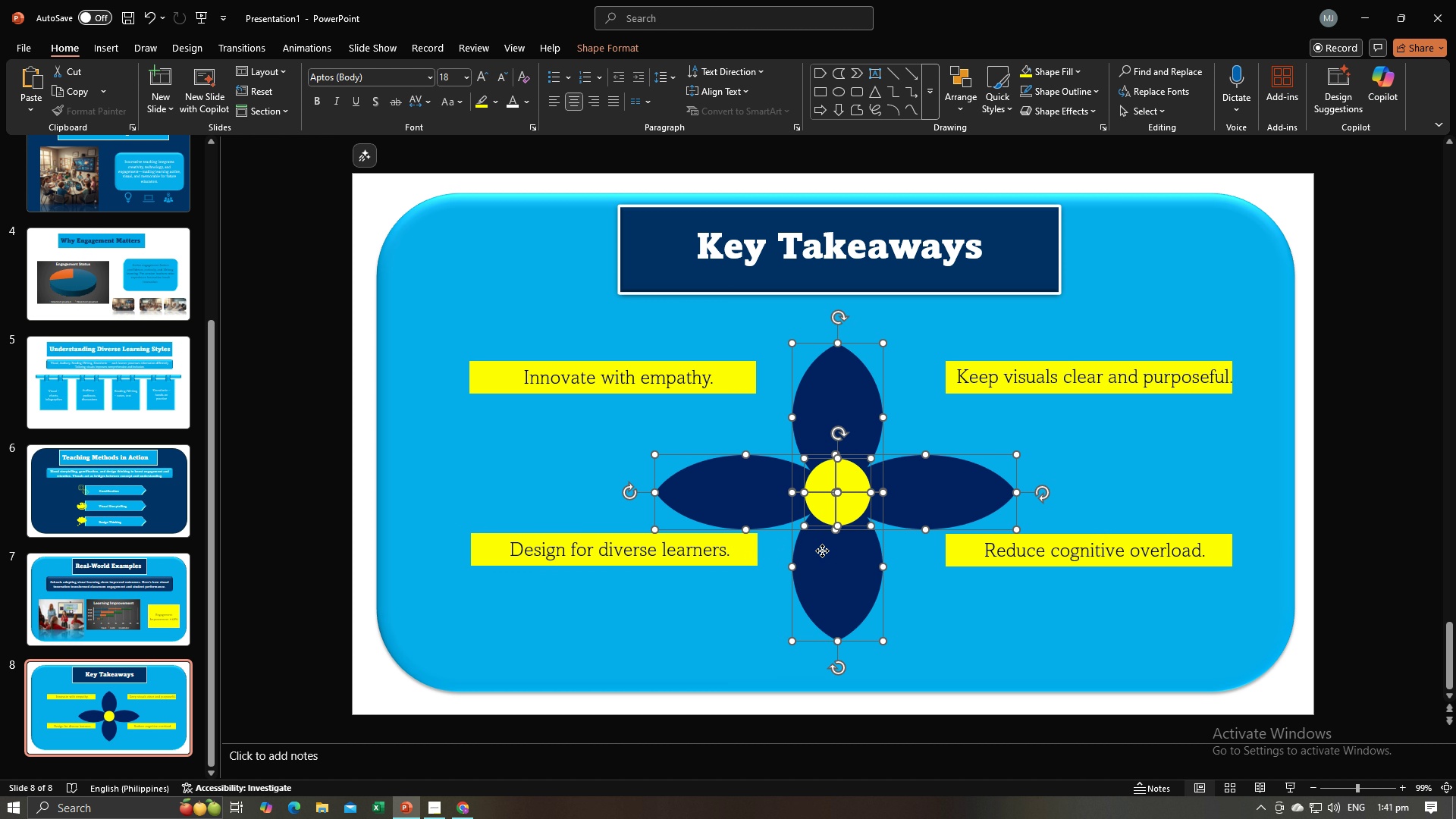 
right_click([822, 551])
 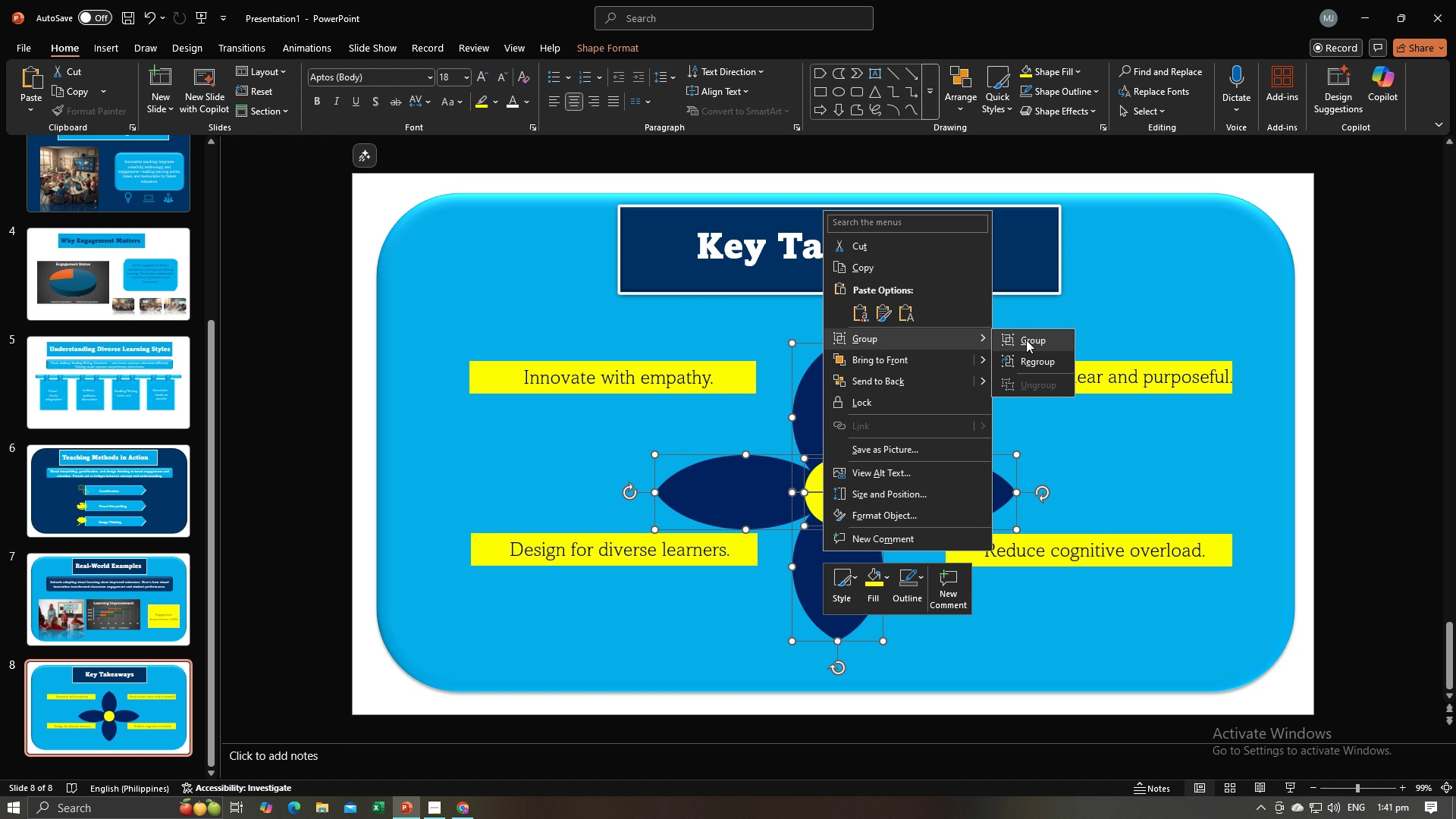 
left_click([1028, 339])
 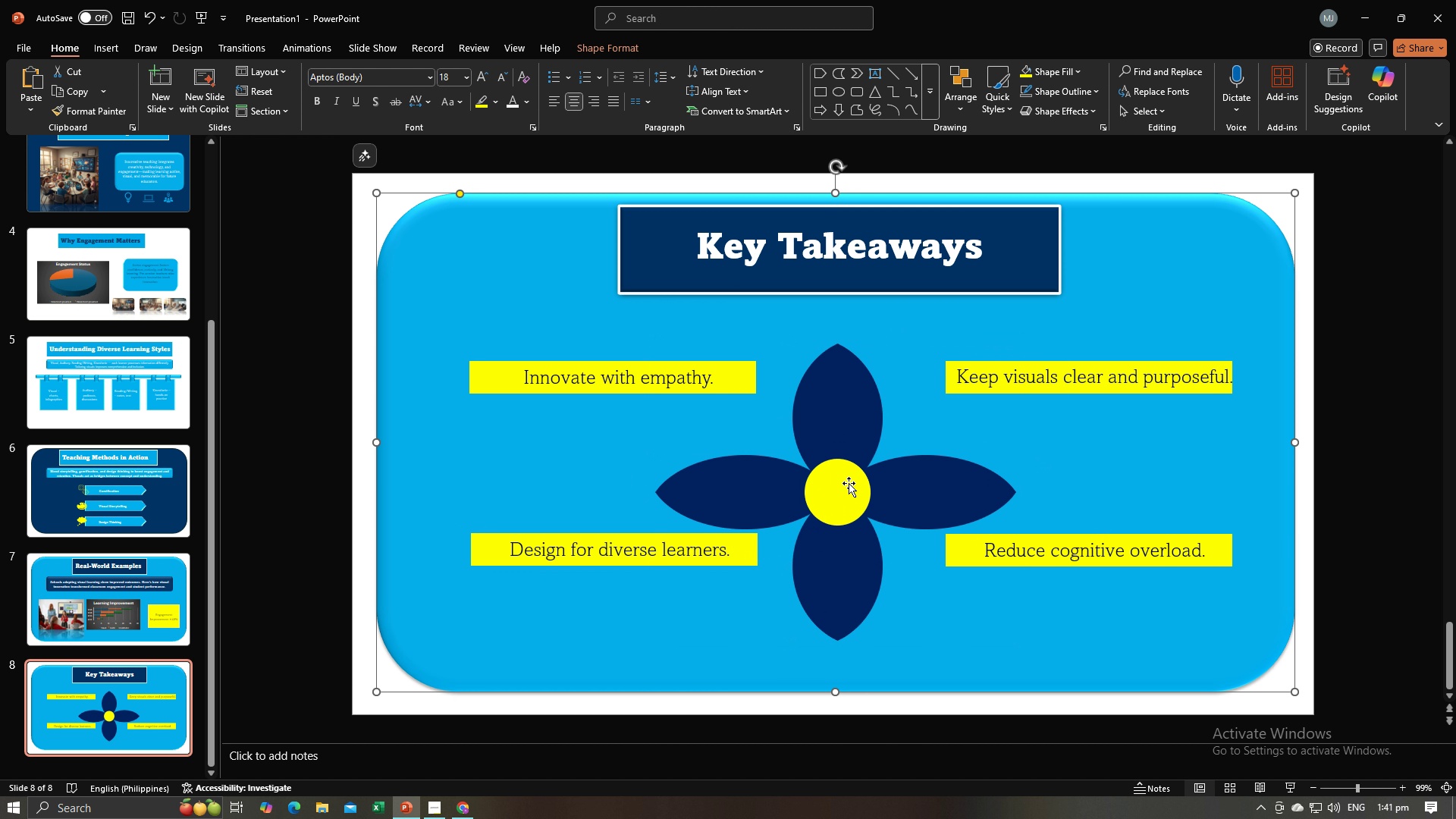 
double_click([853, 486])
 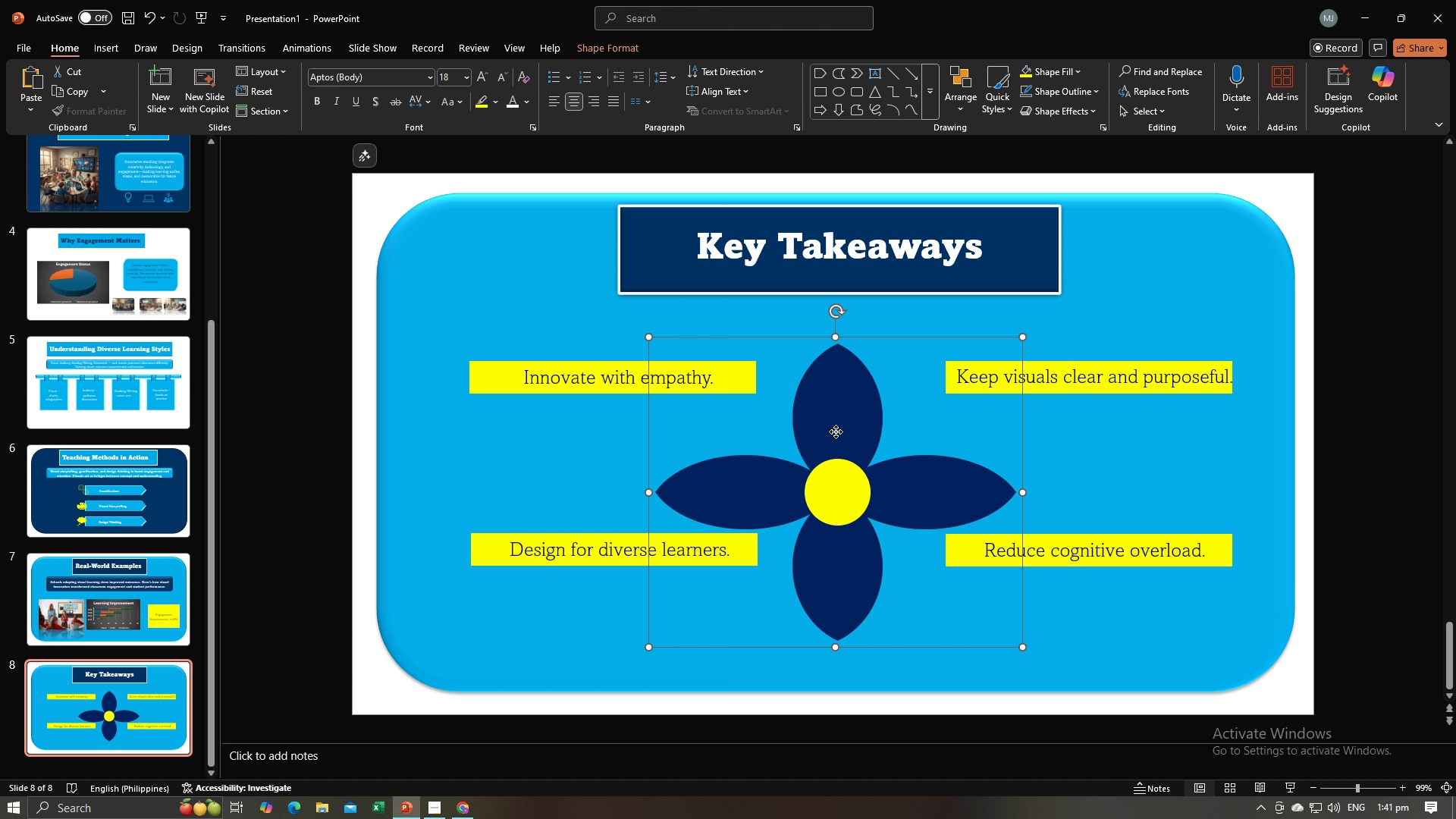 
left_click_drag(start_coordinate=[836, 431], to_coordinate=[840, 410])
 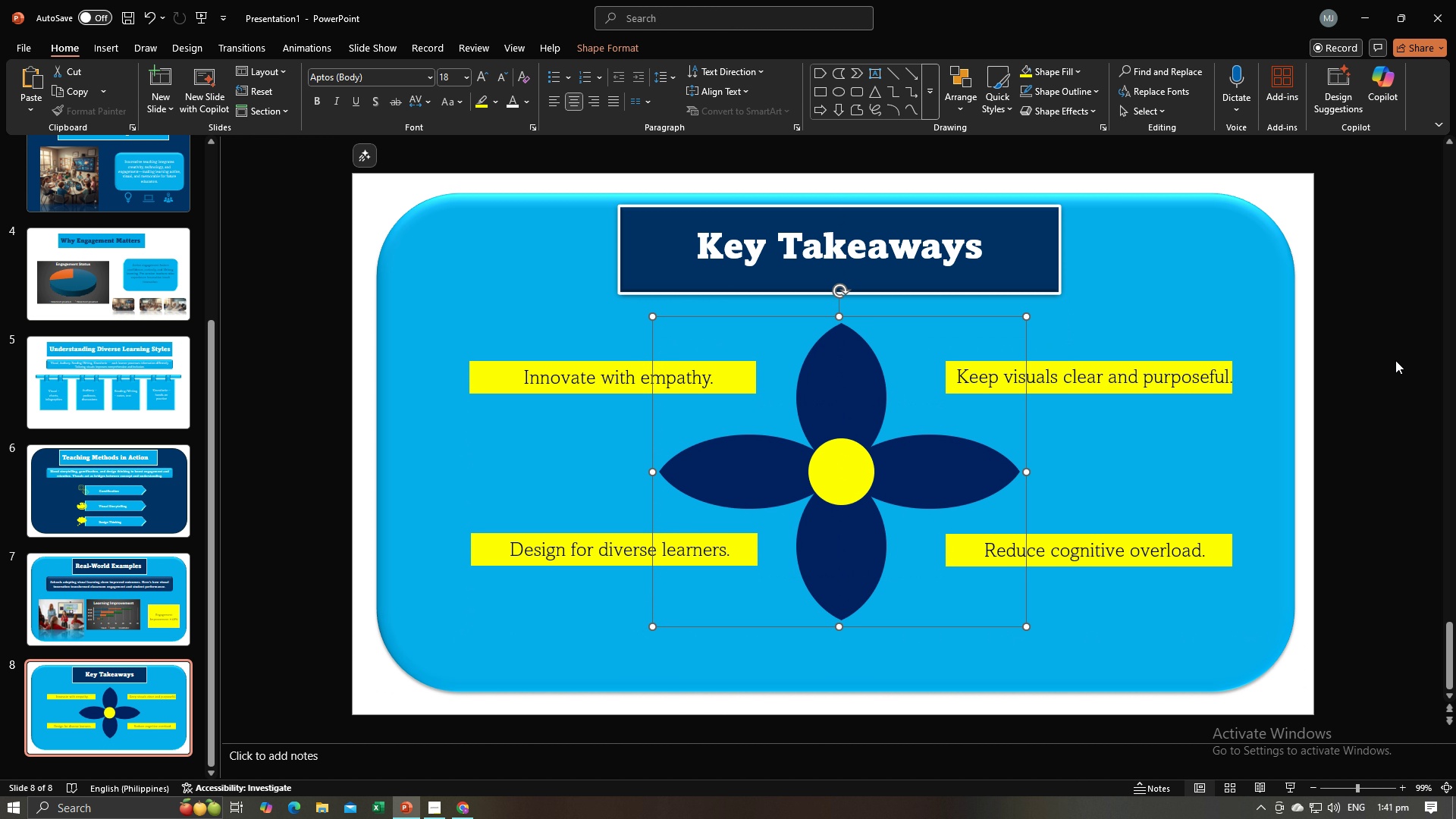 
left_click([1395, 360])
 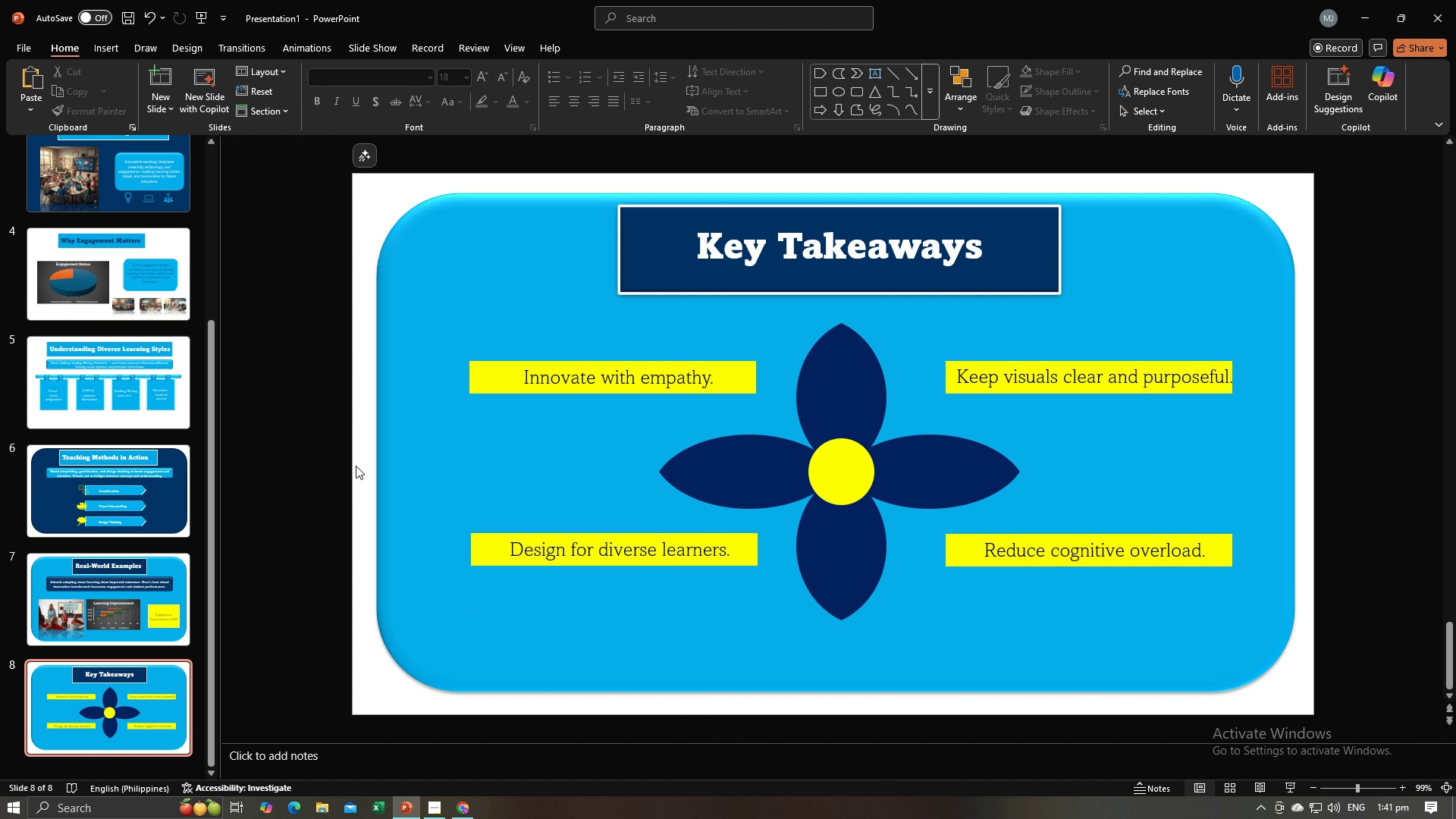 
left_click([262, 584])
 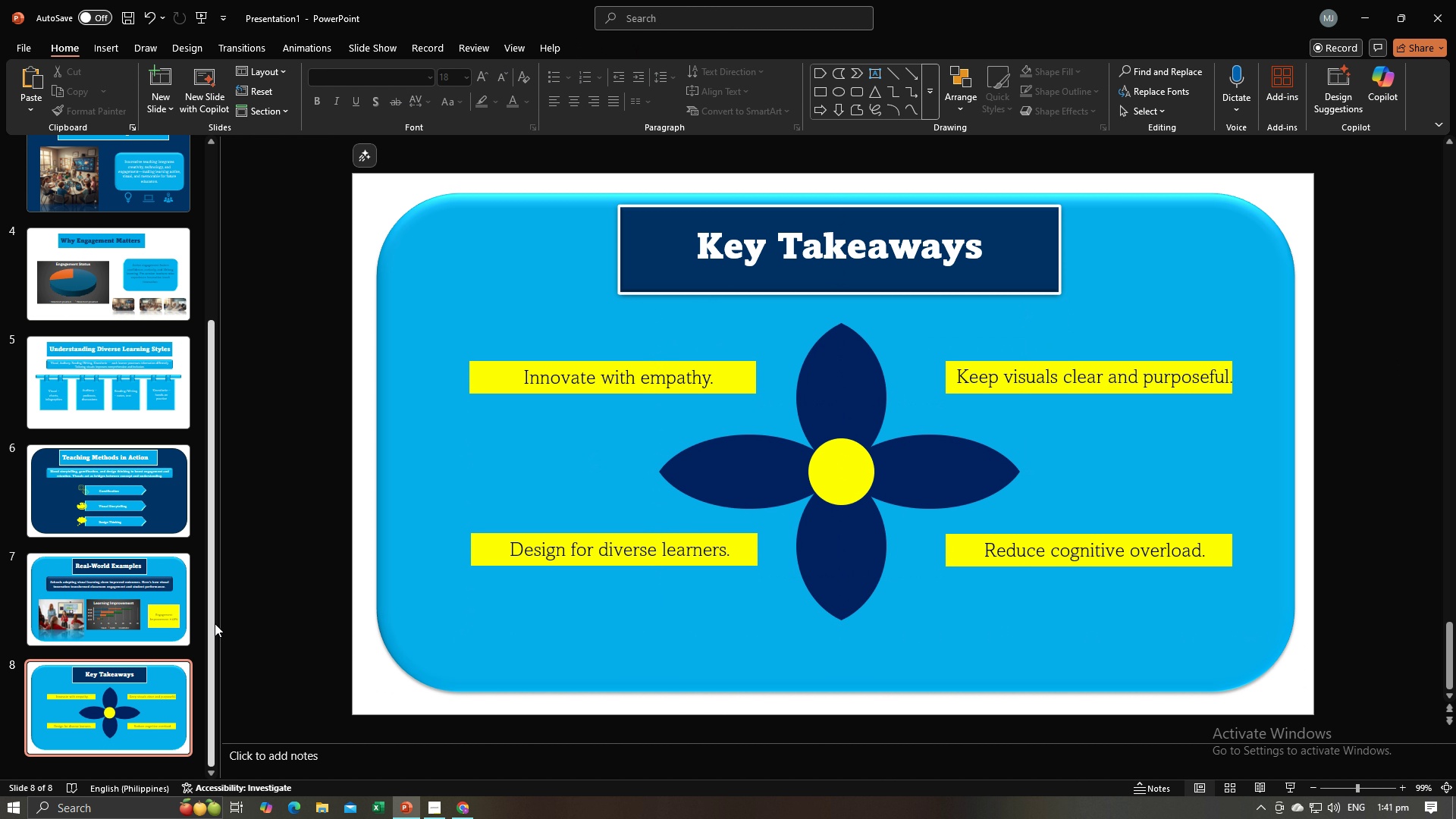 
key(Alt+AltLeft)
 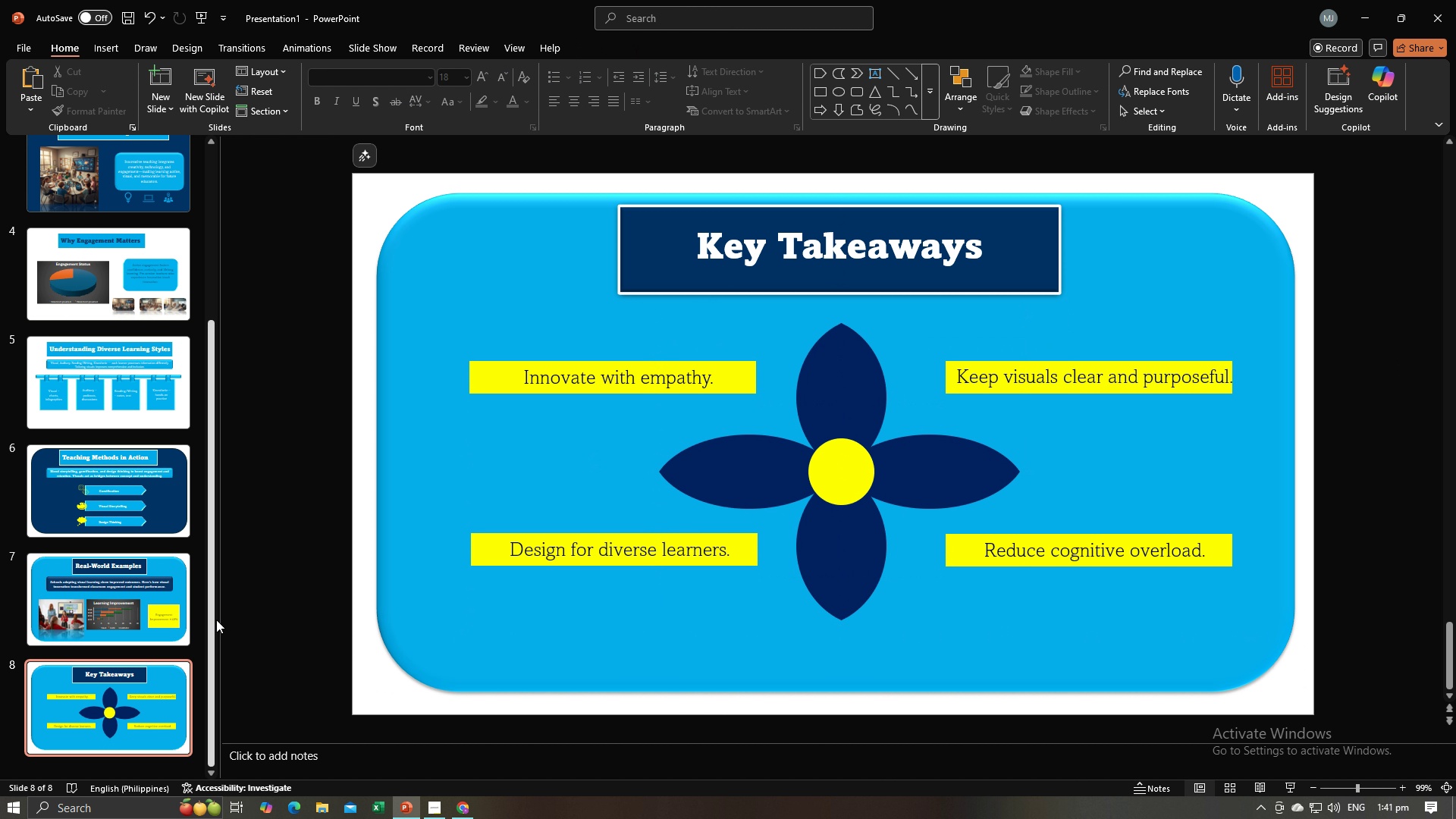 
key(Alt+Tab)
 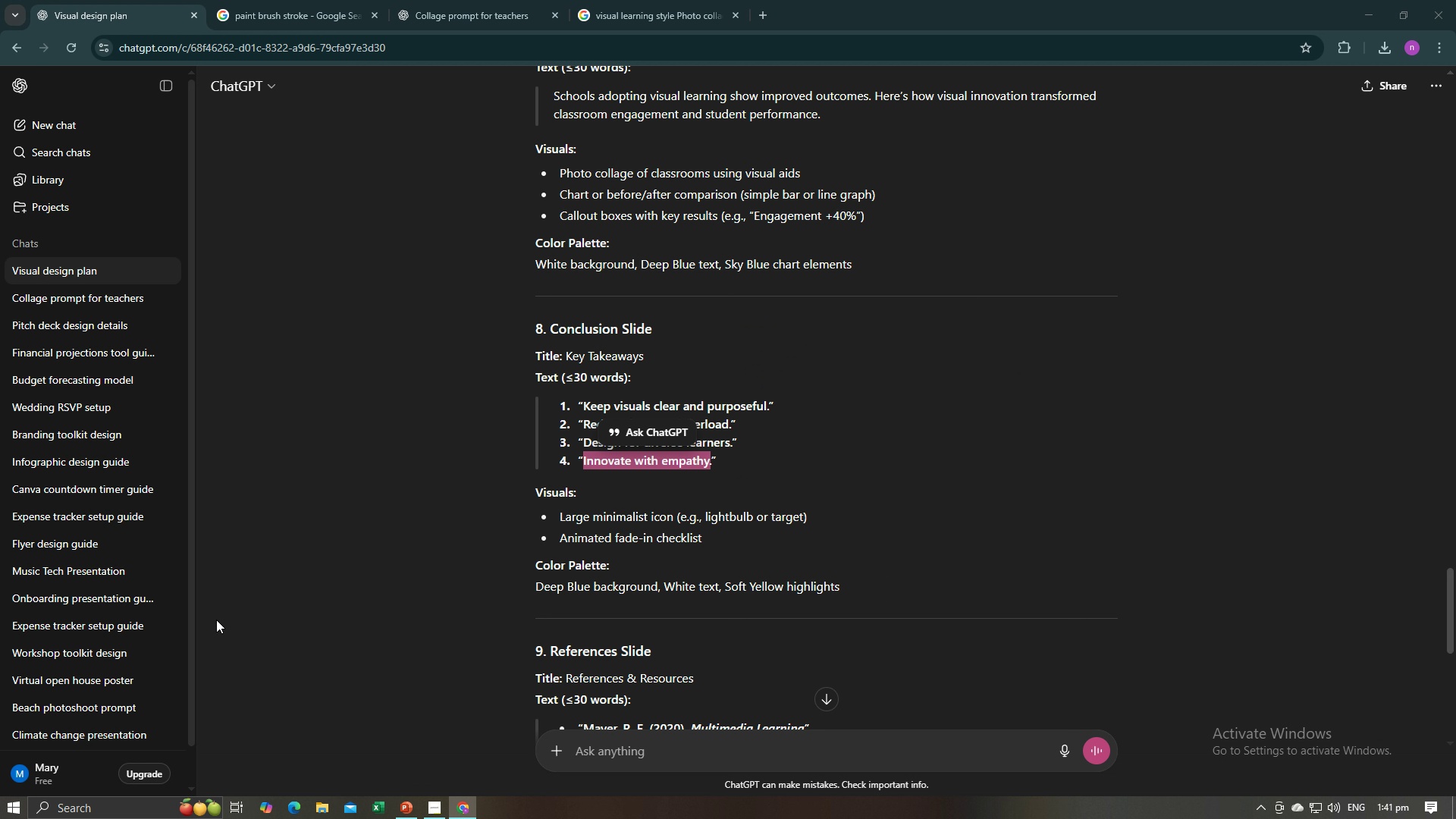 
key(Alt+AltLeft)
 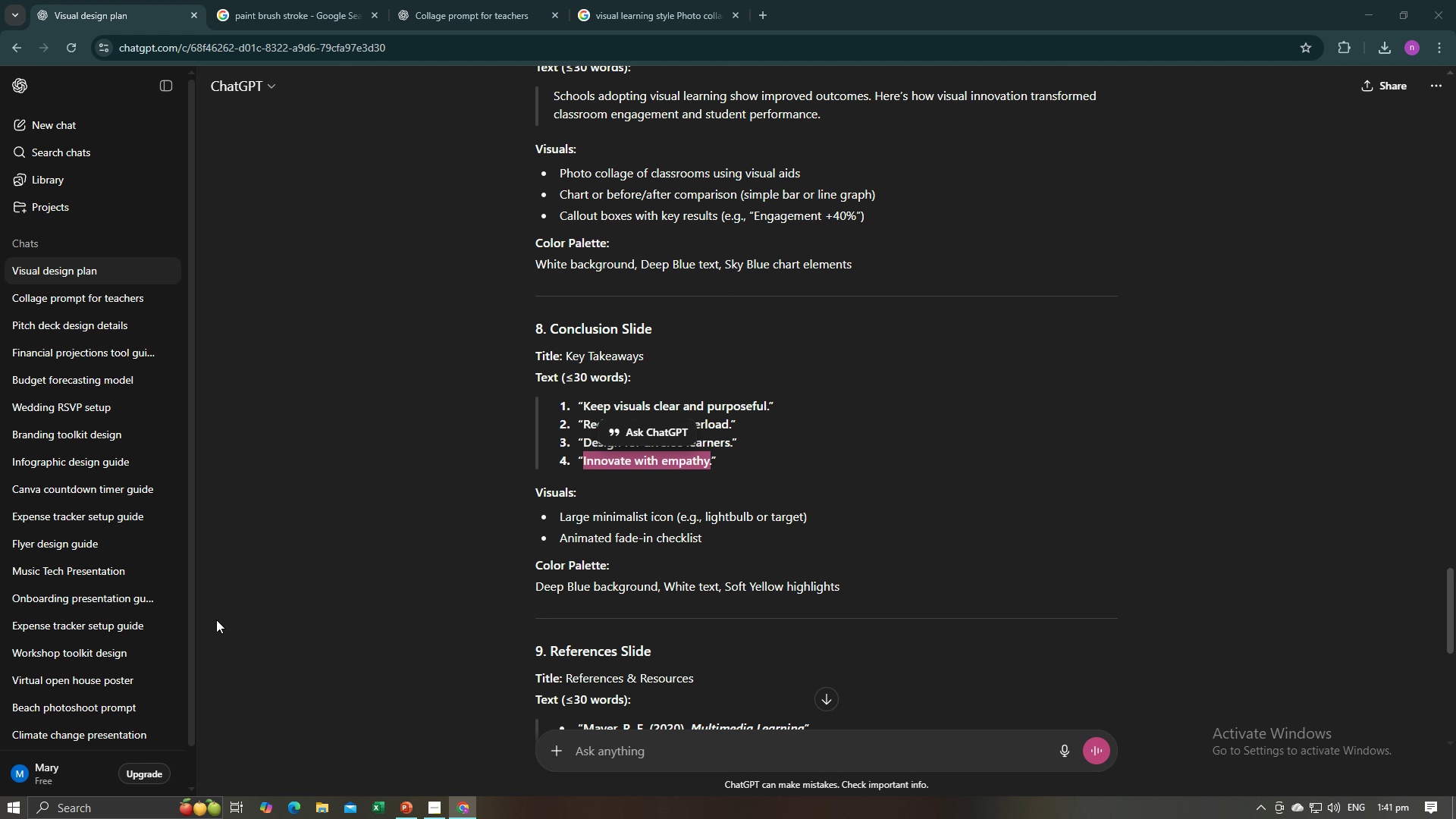 
key(Alt+Tab)
 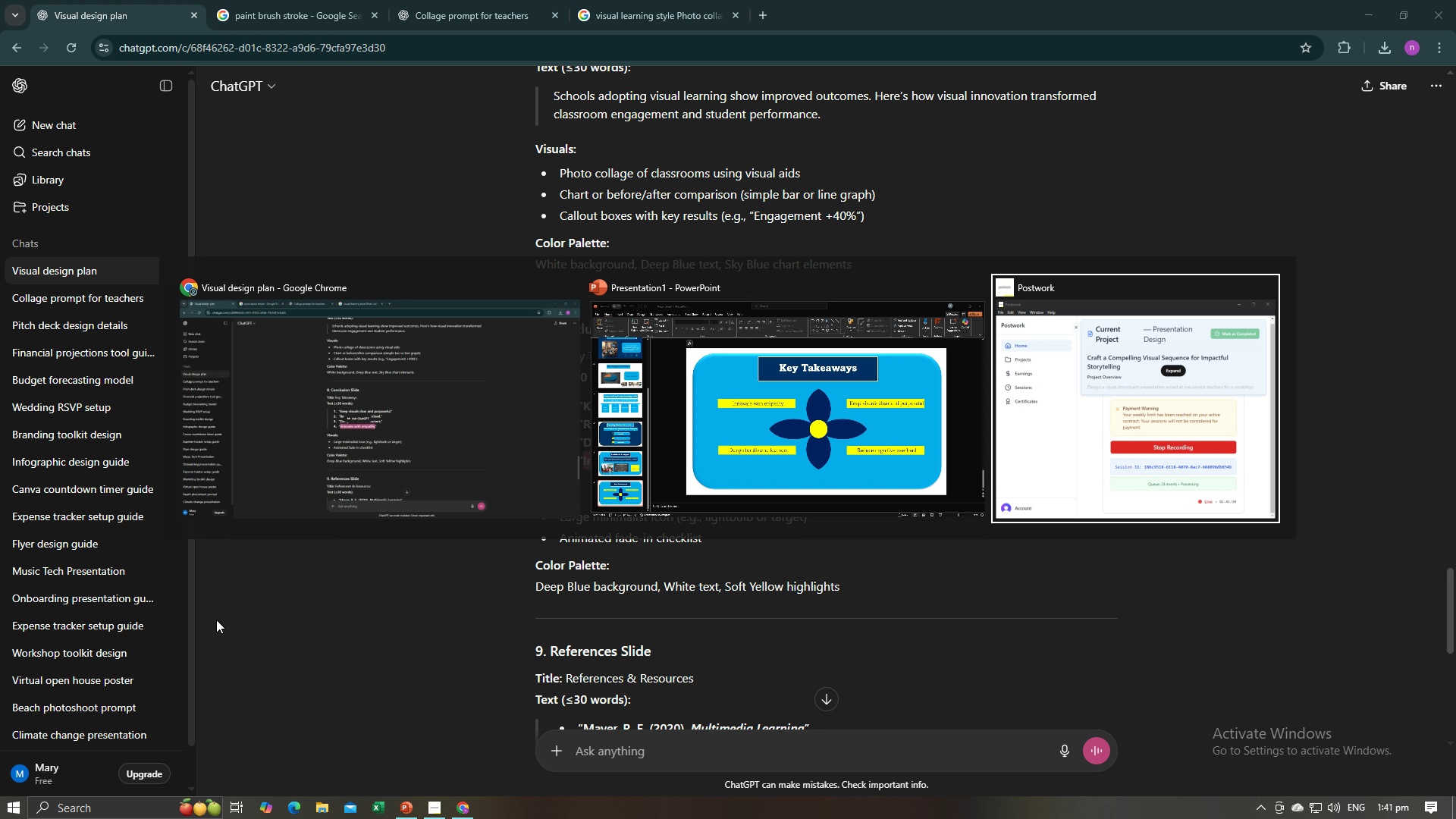 
key(Alt+Tab)